 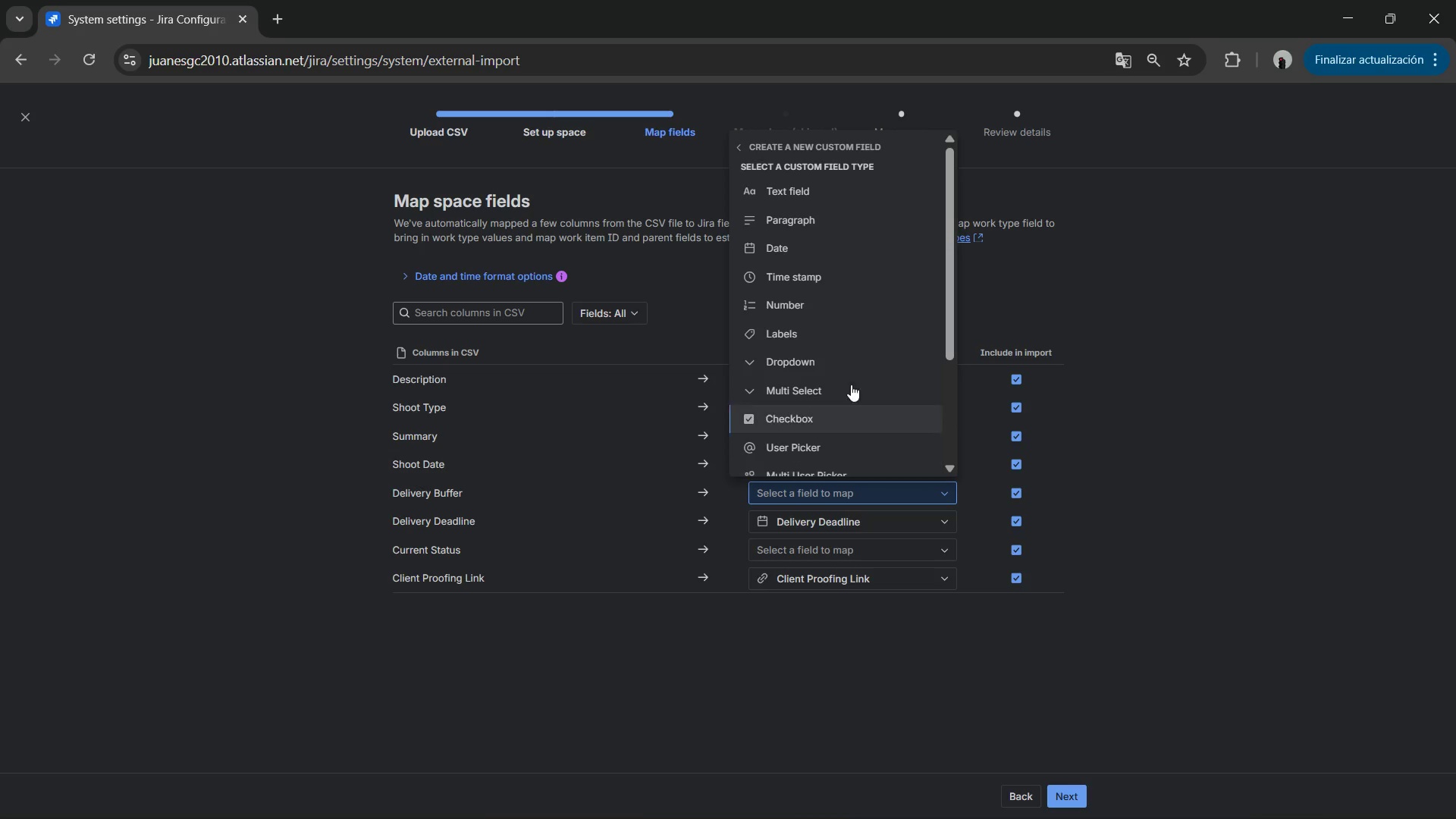 
left_click([808, 295])
 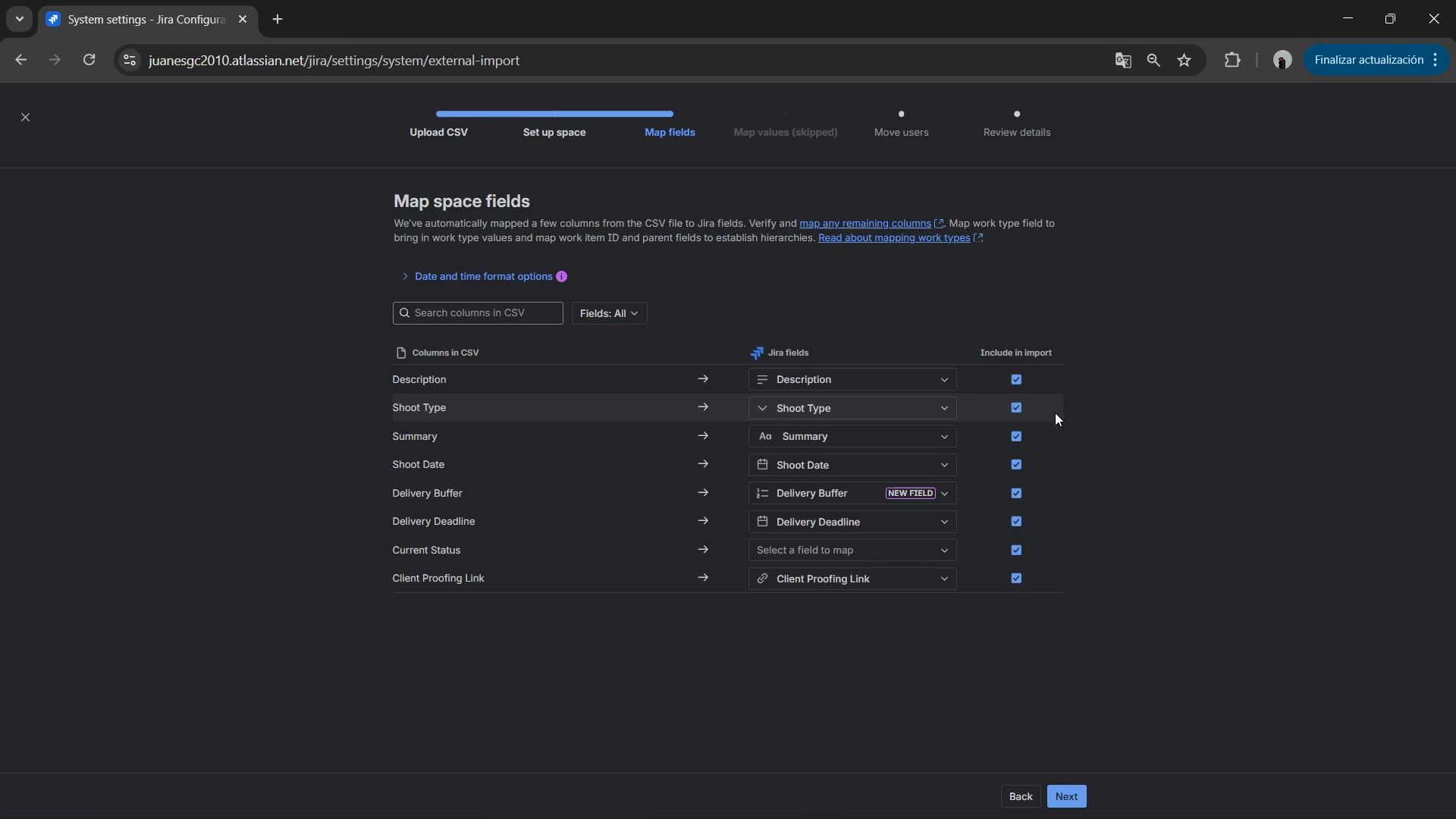 
scroll: coordinate [1040, 413], scroll_direction: down, amount: 2.0
 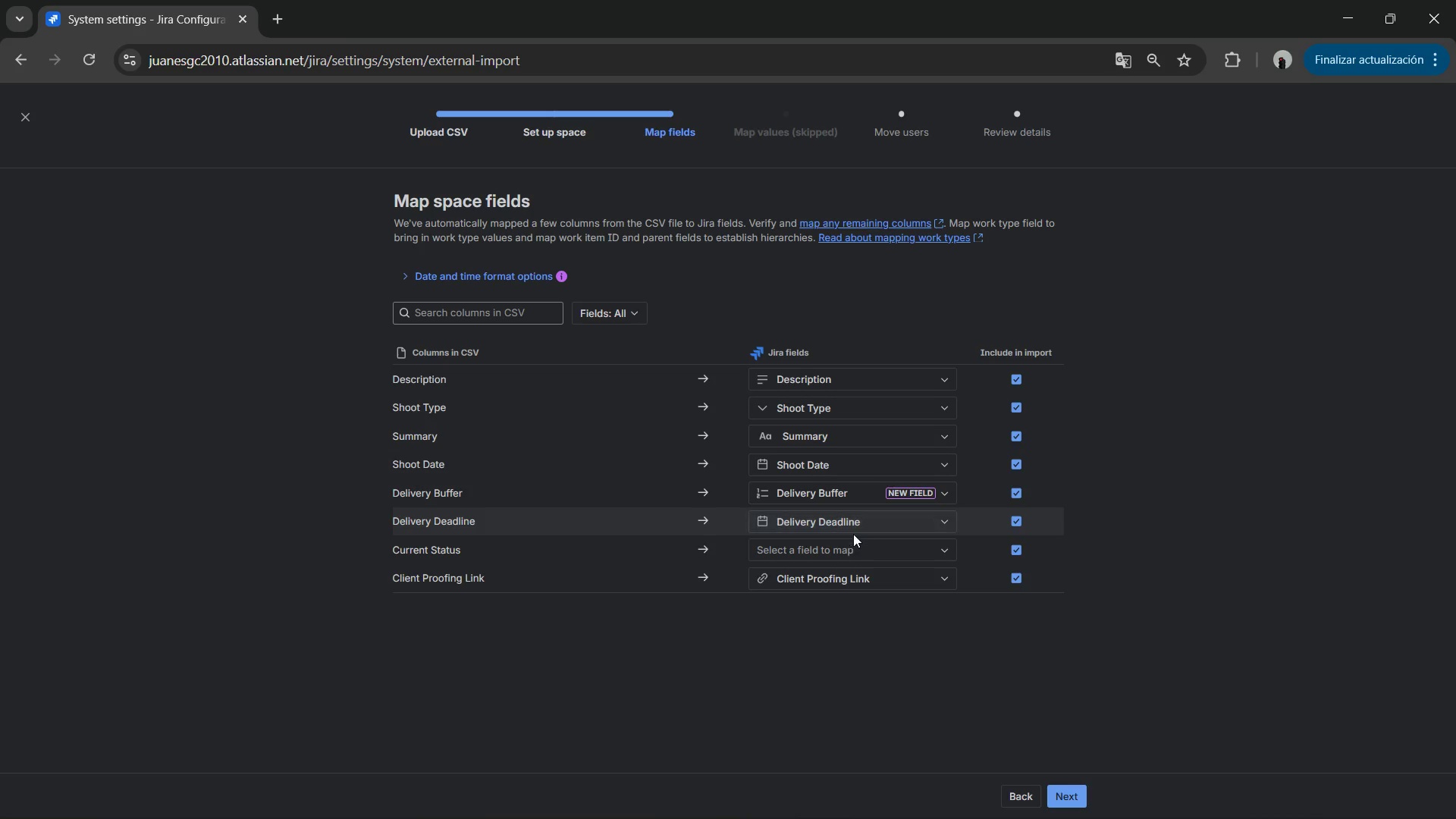 
mouse_move([843, 527])
 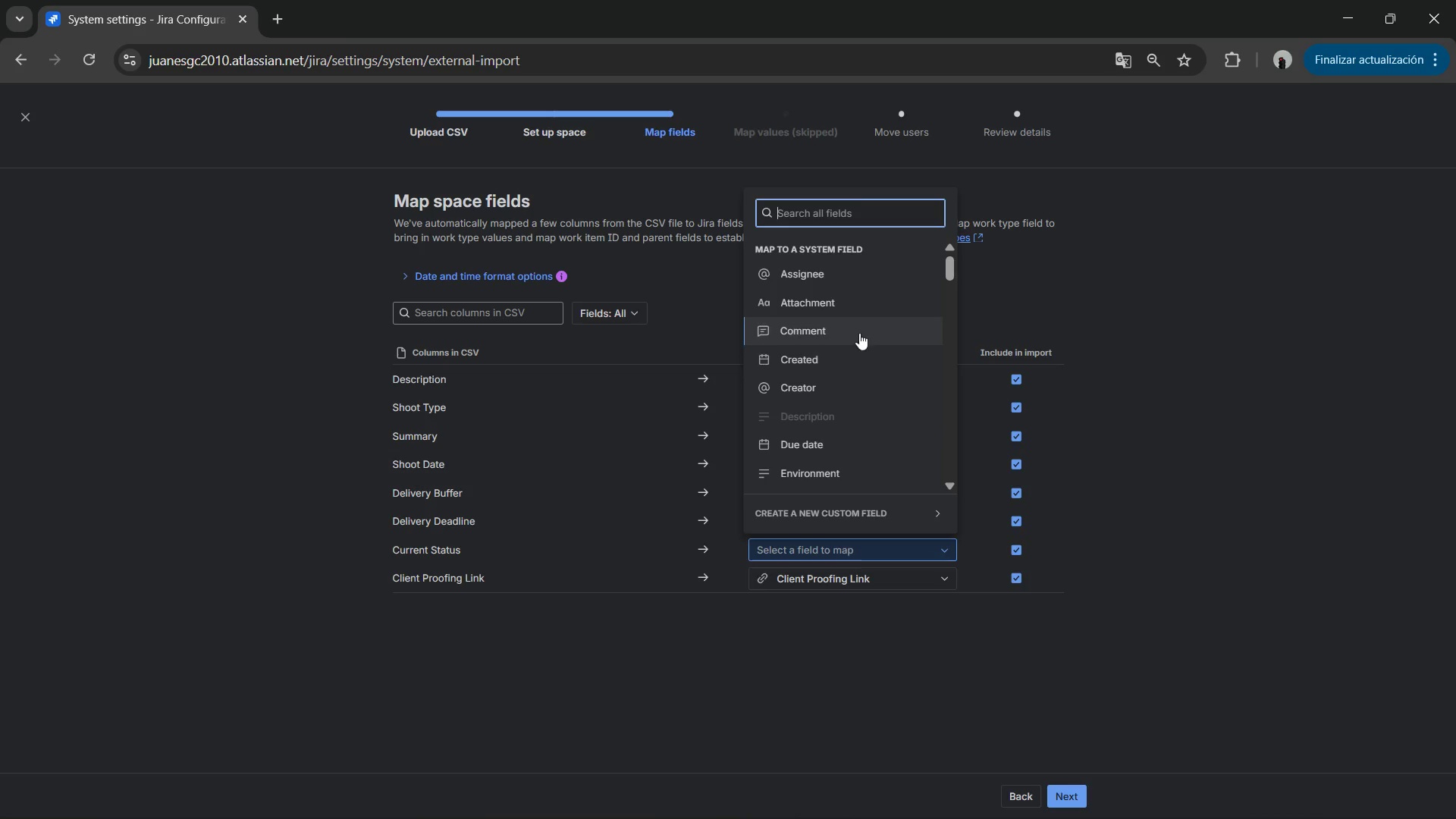 
type(stat)
 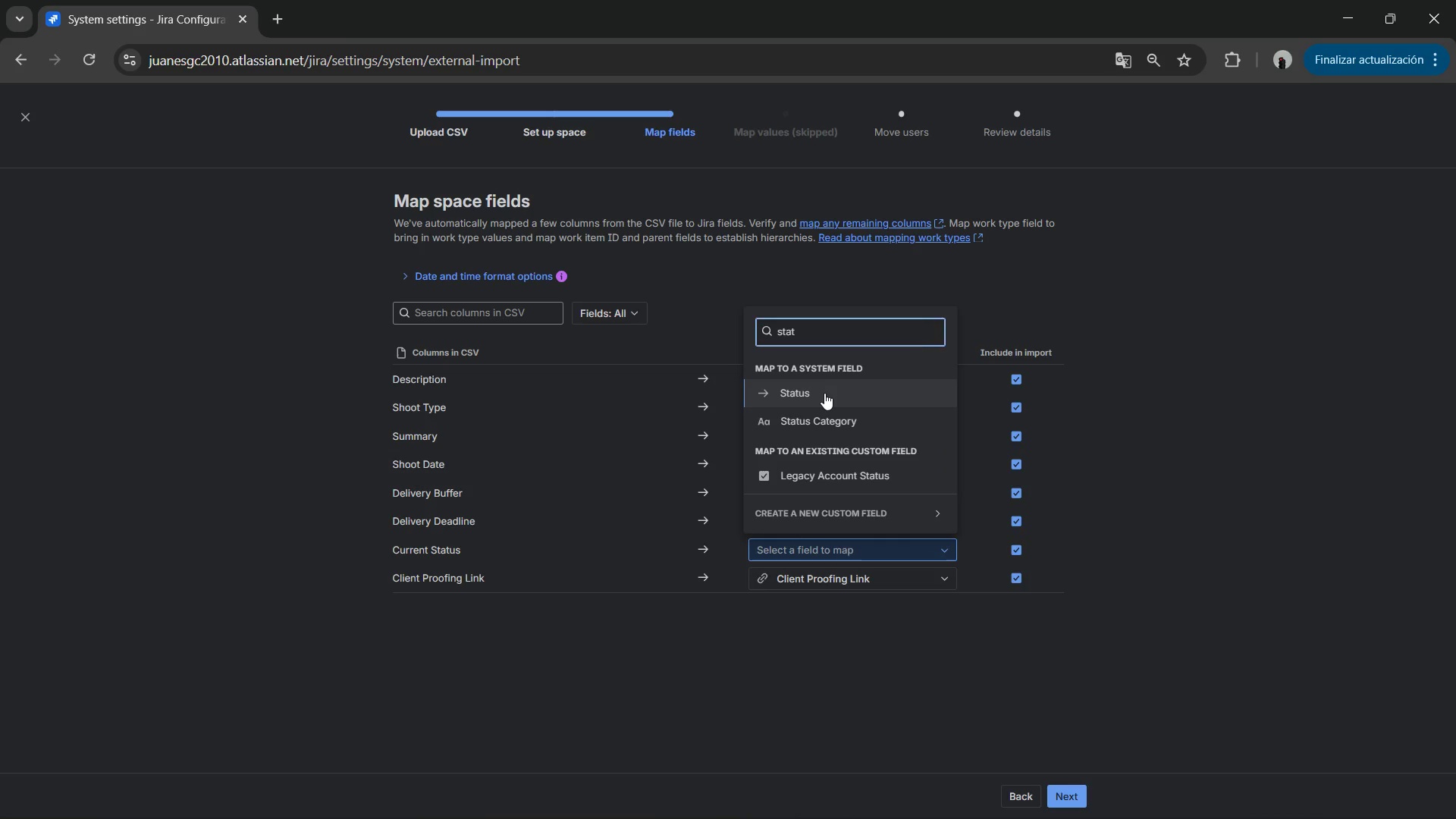 
left_click([824, 393])
 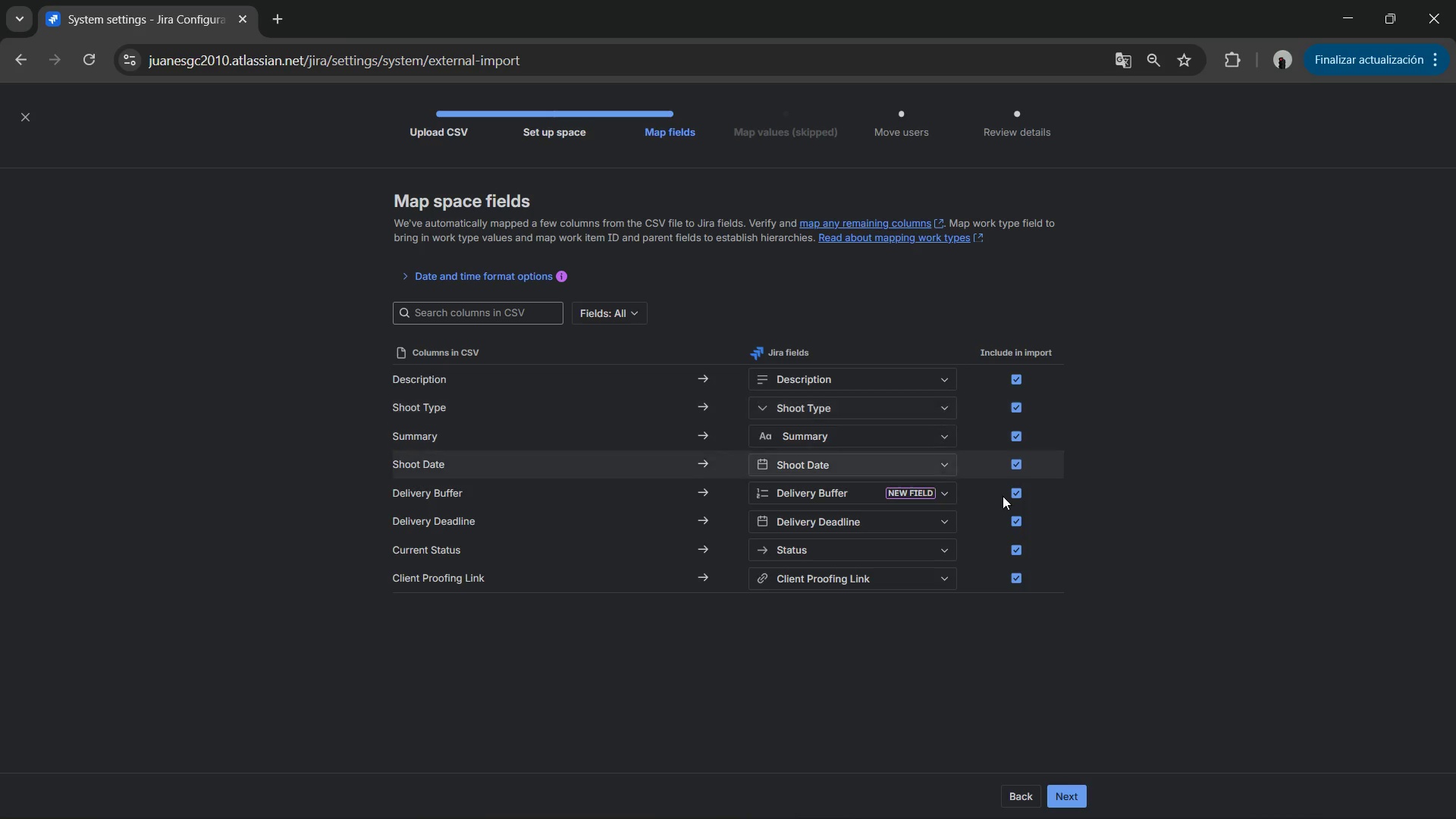 
scroll: coordinate [998, 505], scroll_direction: down, amount: 4.0
 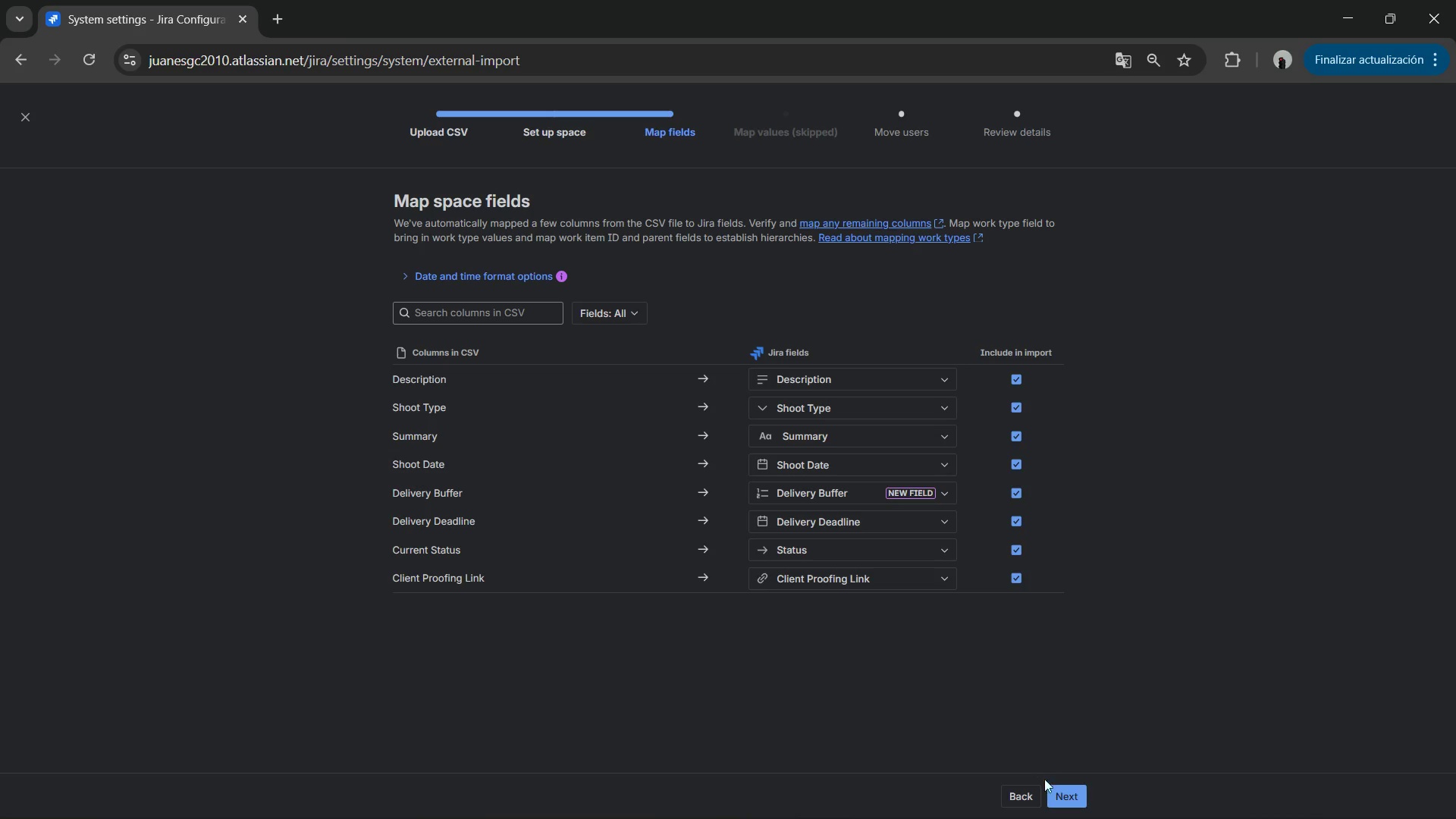 
left_click([1058, 791])
 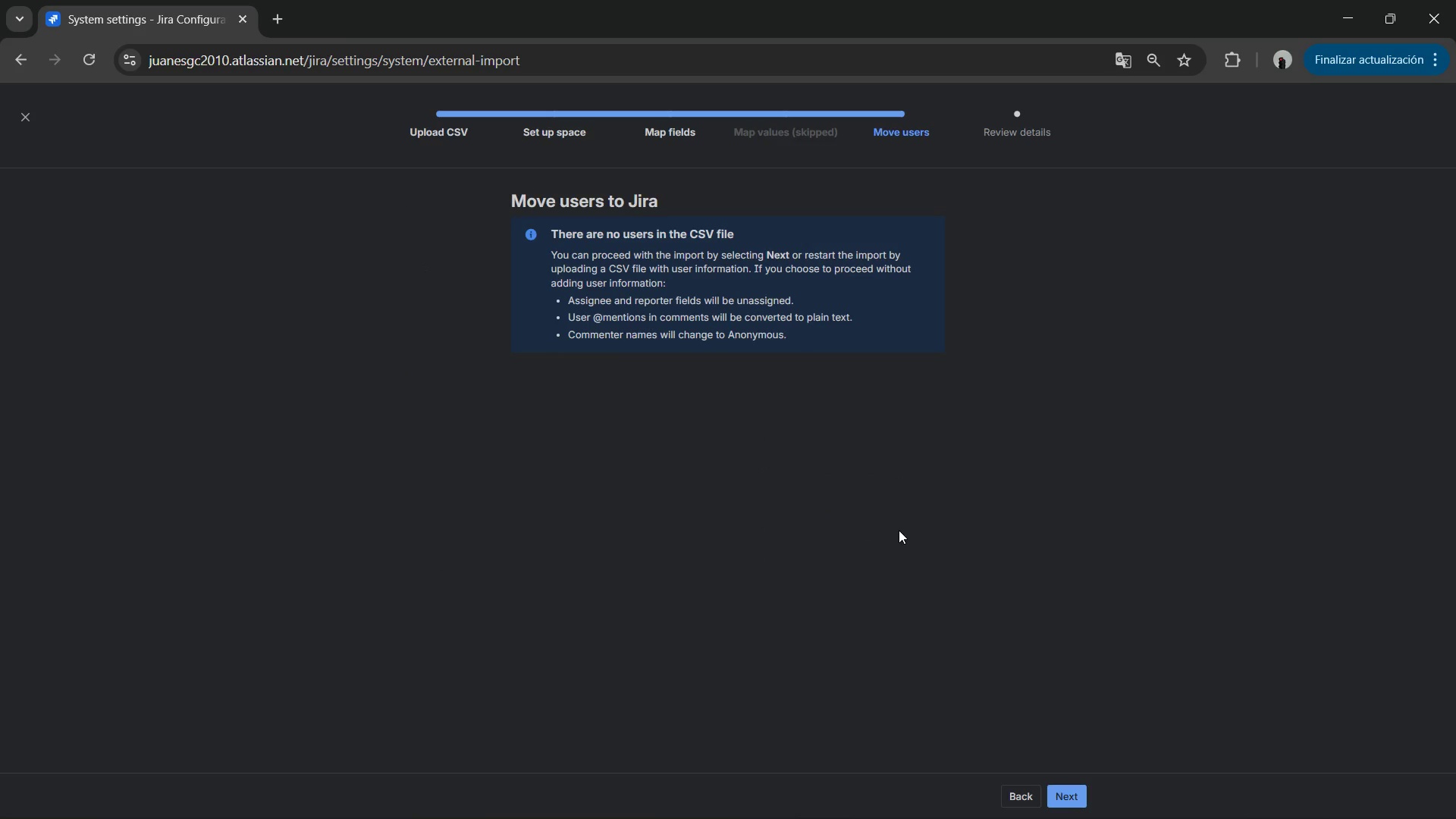 
left_click([1069, 789])
 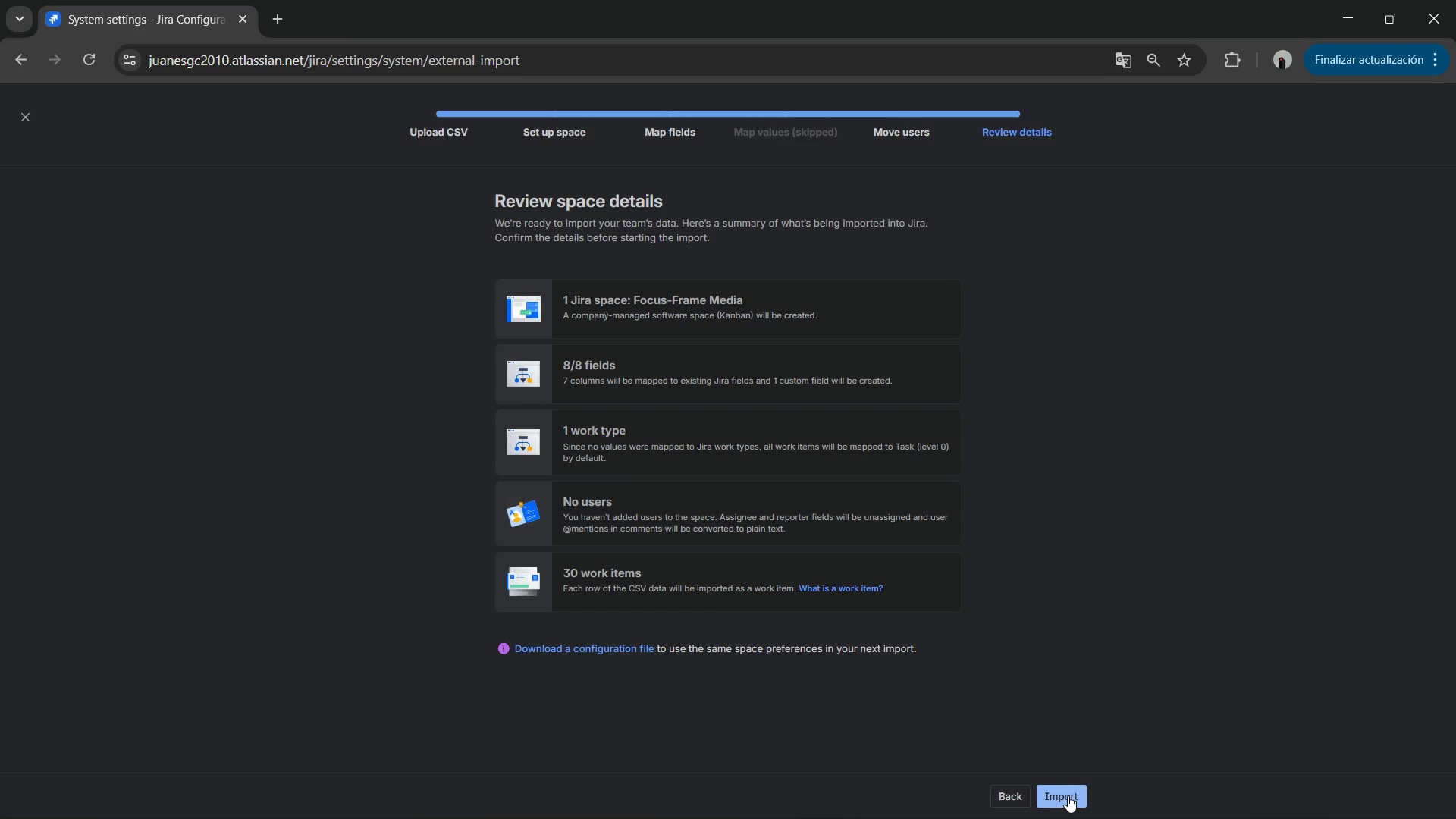 
left_click([1068, 795])
 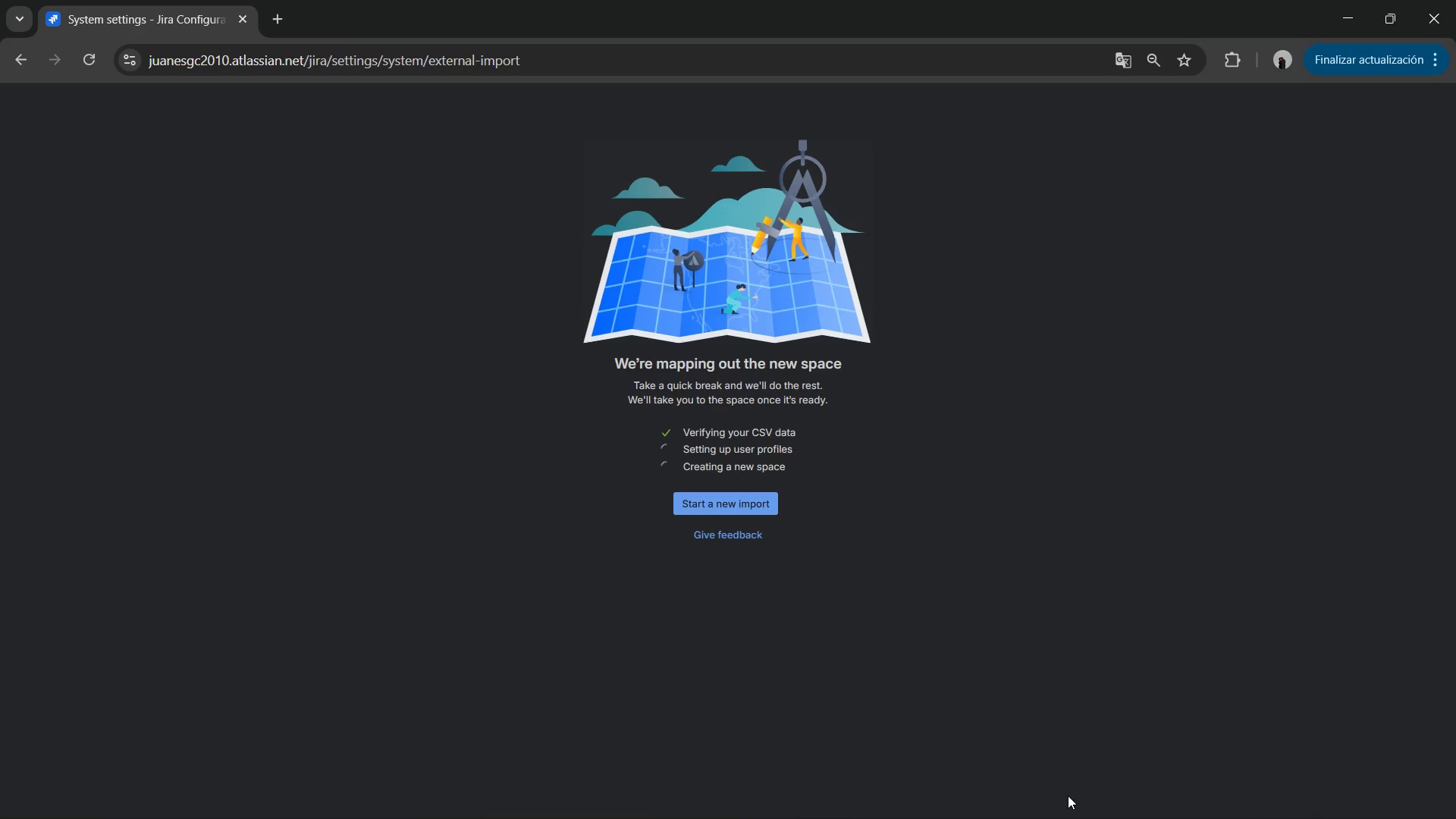 
wait(34.36)
 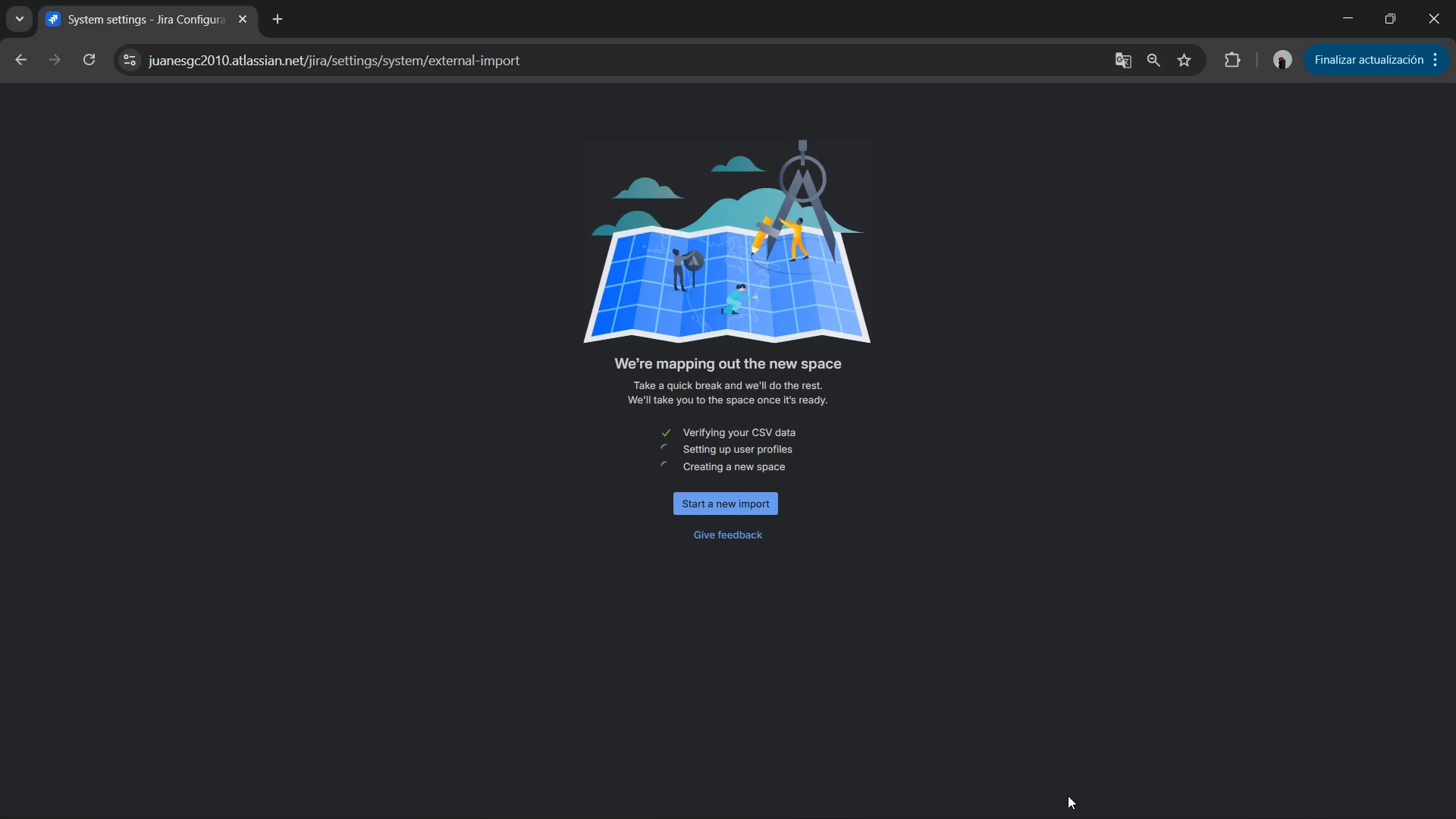 
left_click([965, 801])